 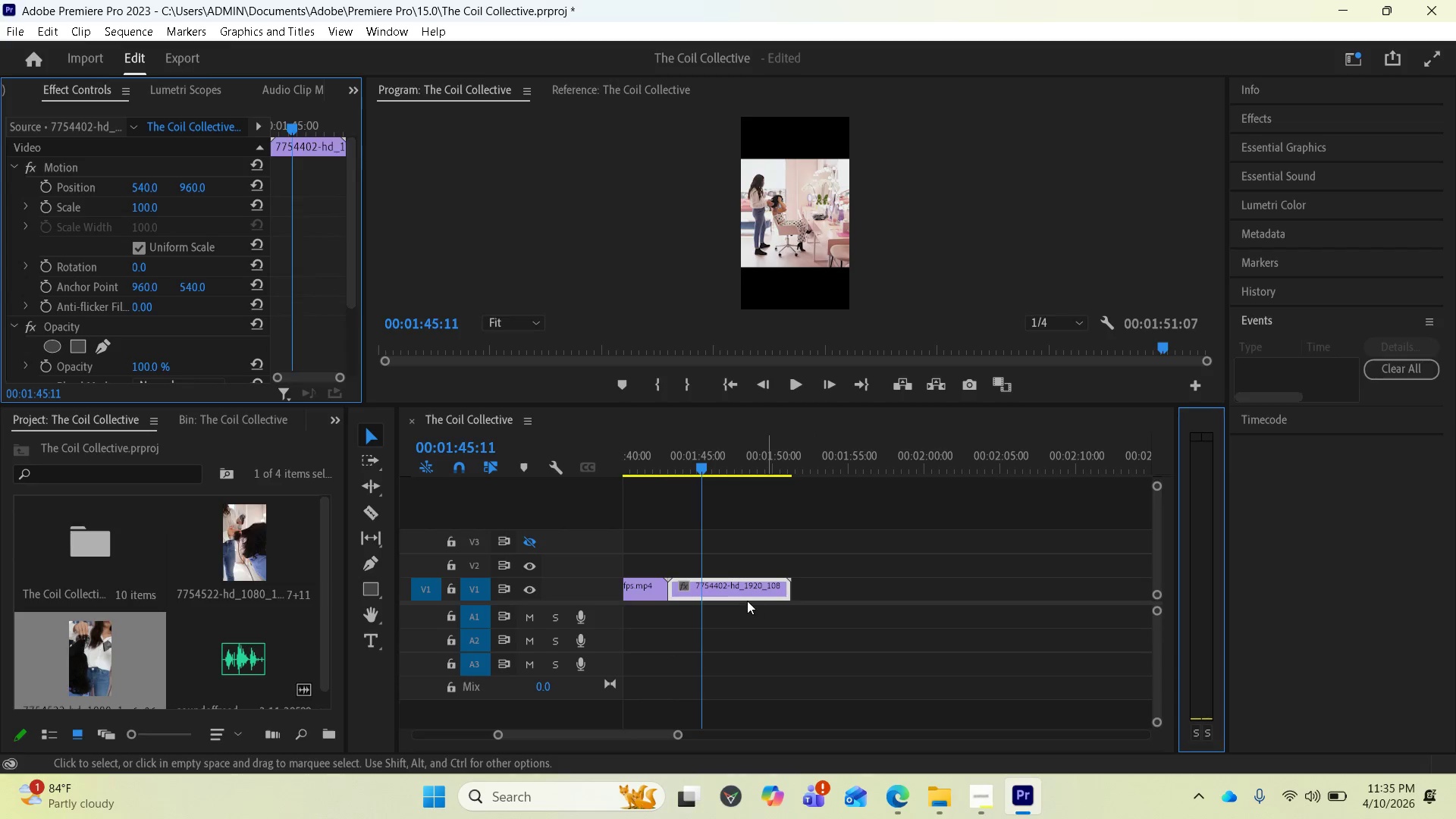 
left_click_drag(start_coordinate=[138, 212], to_coordinate=[268, 214])
 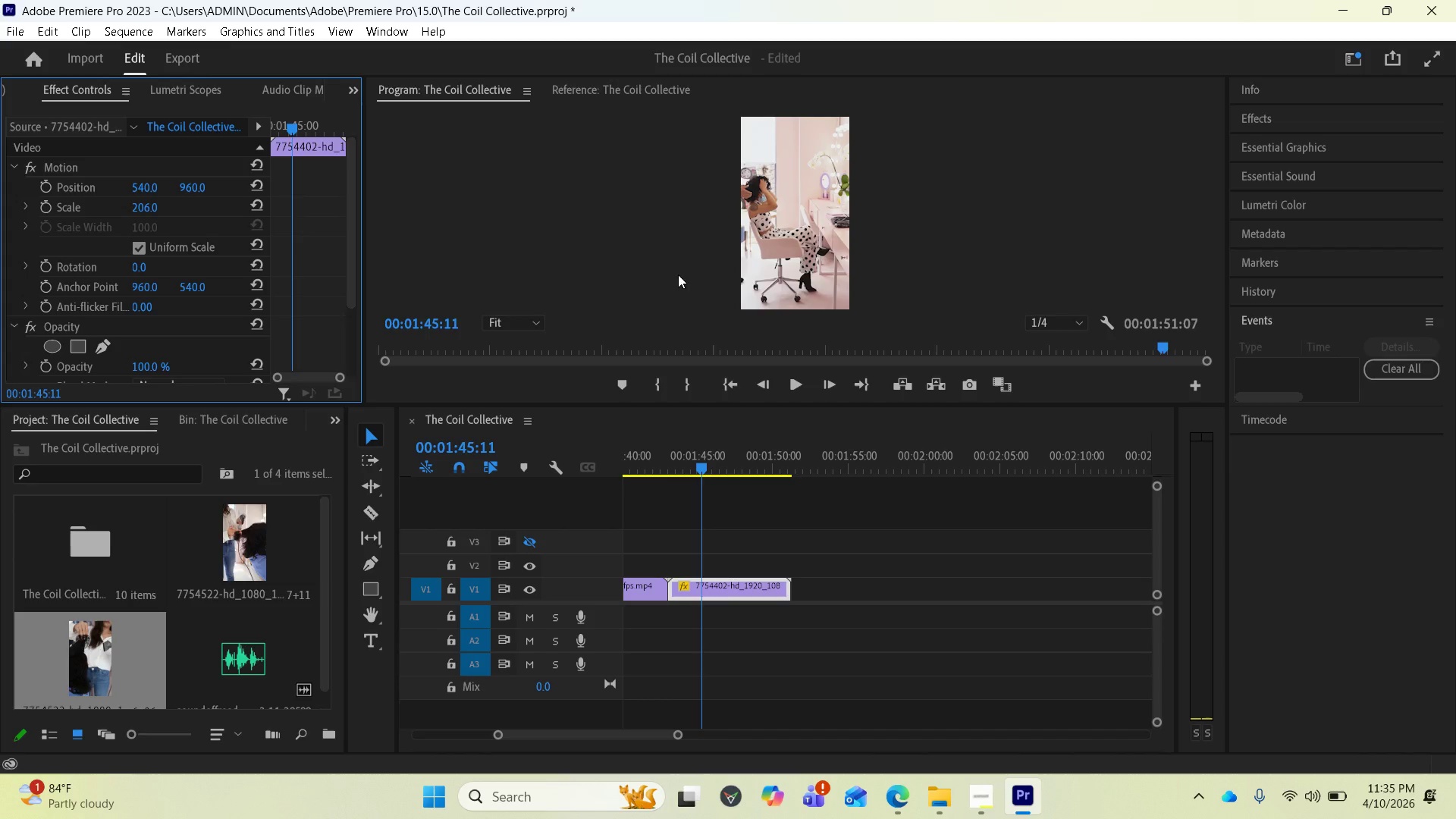 
scroll: coordinate [682, 272], scroll_direction: up, amount: 2.0
 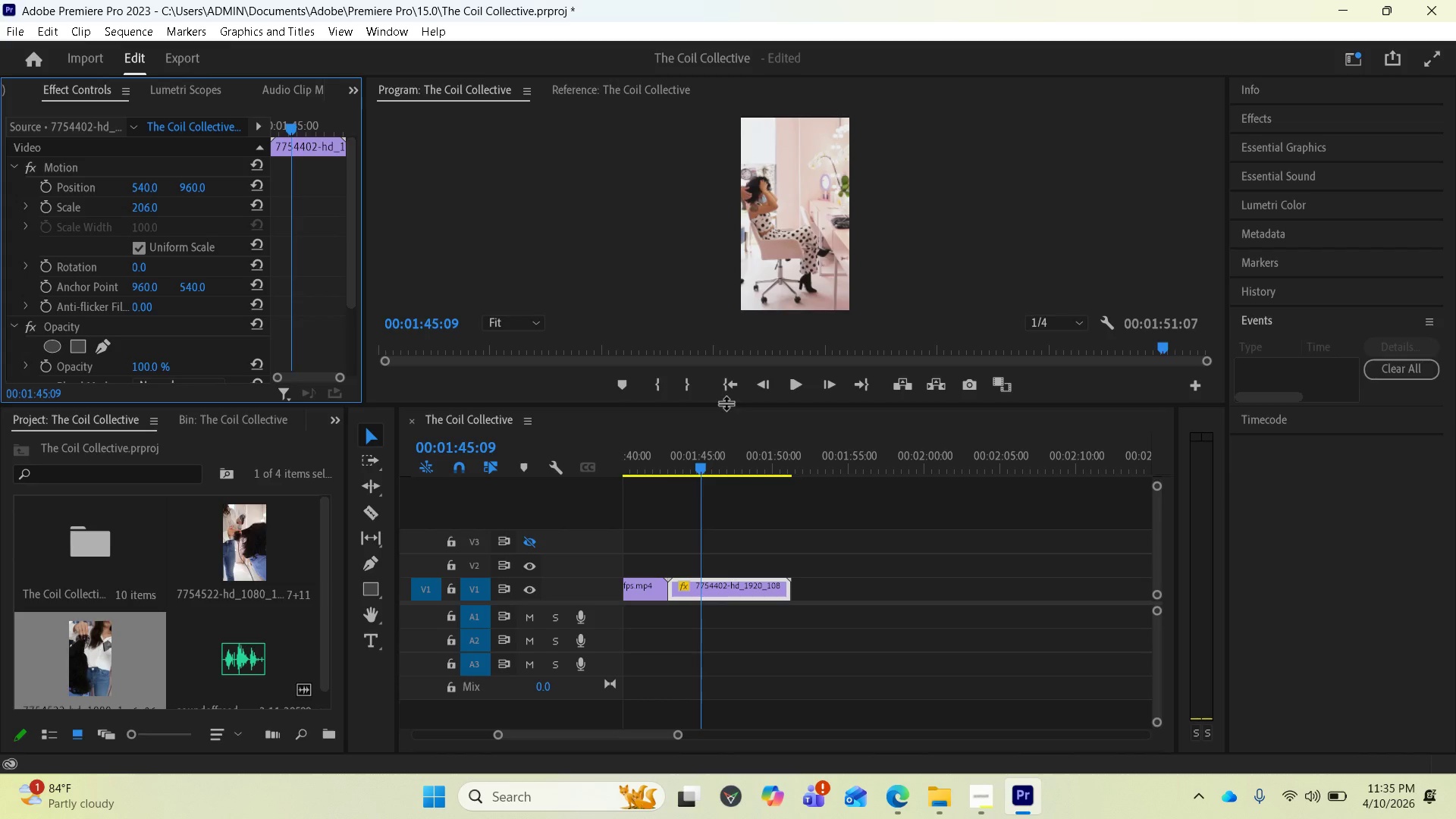 
left_click_drag(start_coordinate=[726, 405], to_coordinate=[724, 526])
 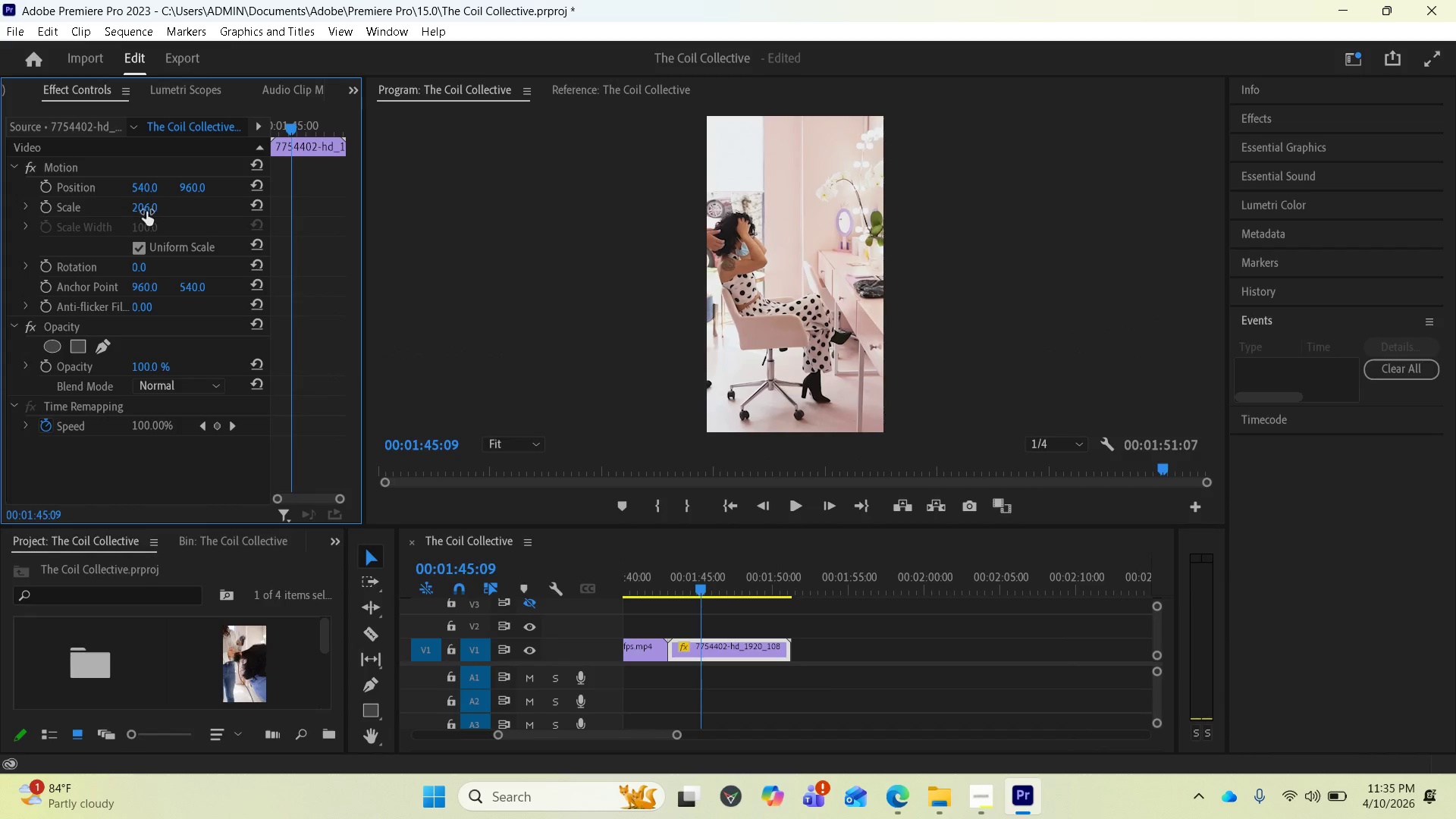 
left_click_drag(start_coordinate=[147, 206], to_coordinate=[133, 216])
 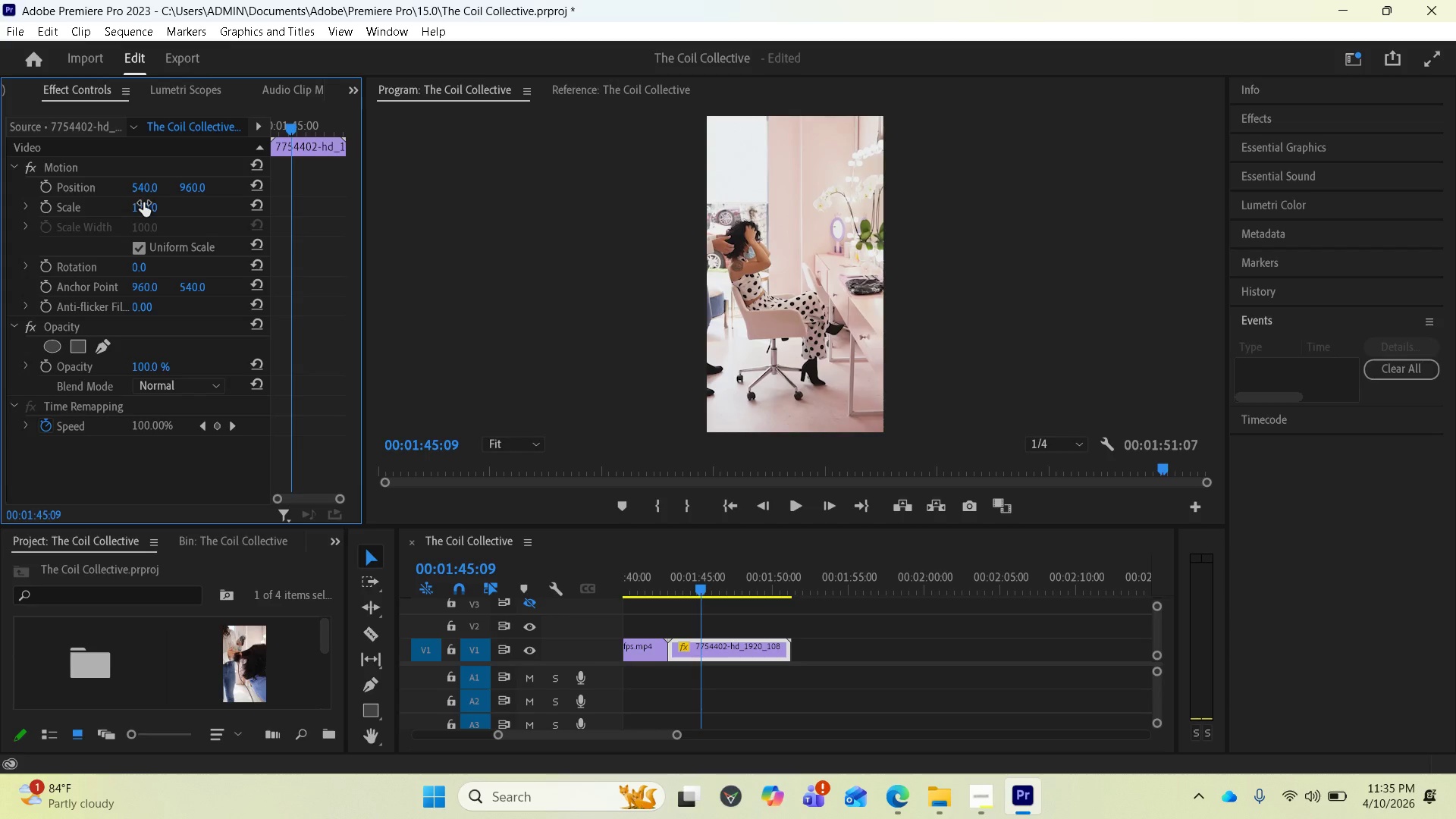 
left_click_drag(start_coordinate=[143, 205], to_coordinate=[165, 215])
 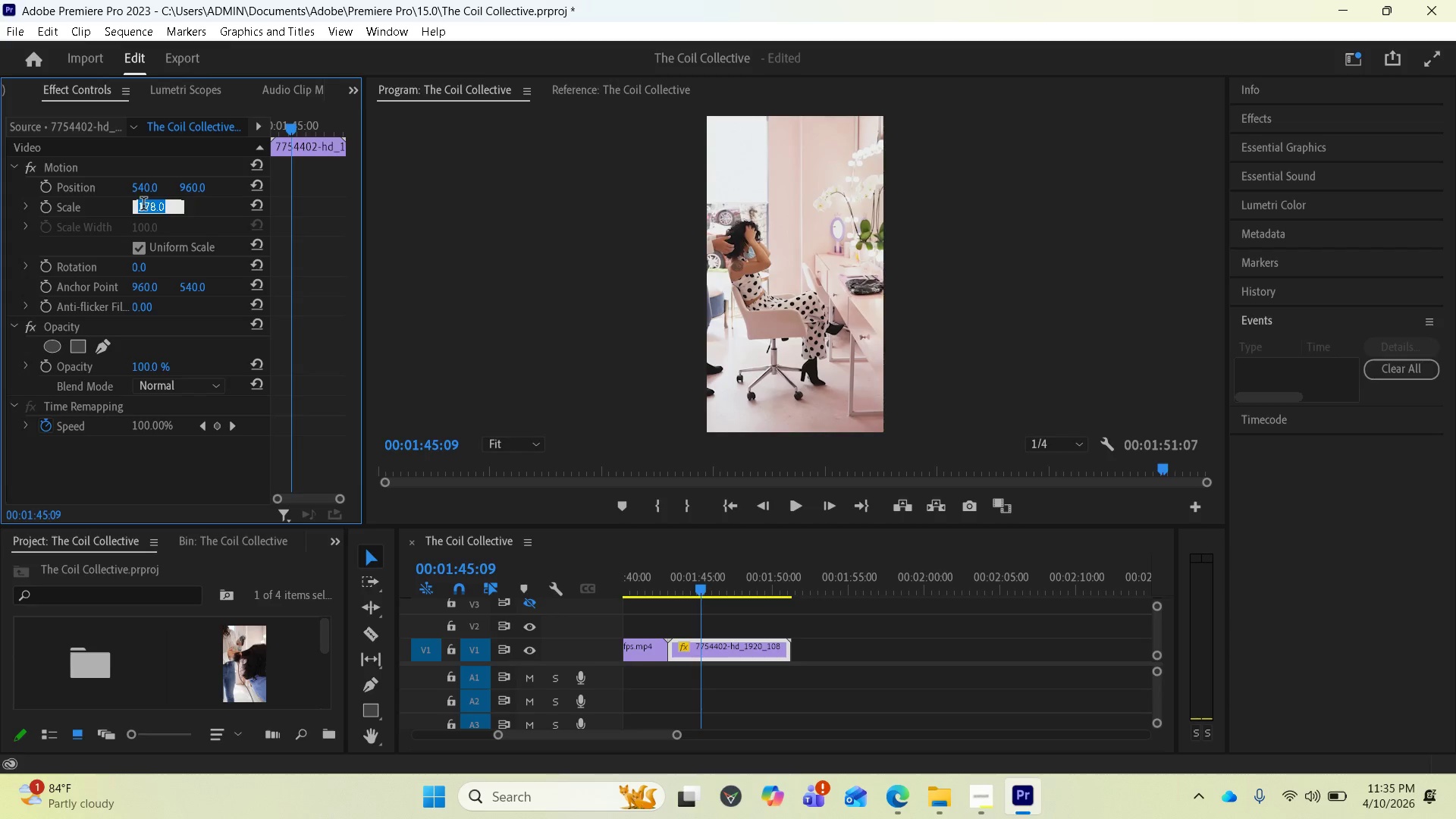 
left_click([143, 206])
 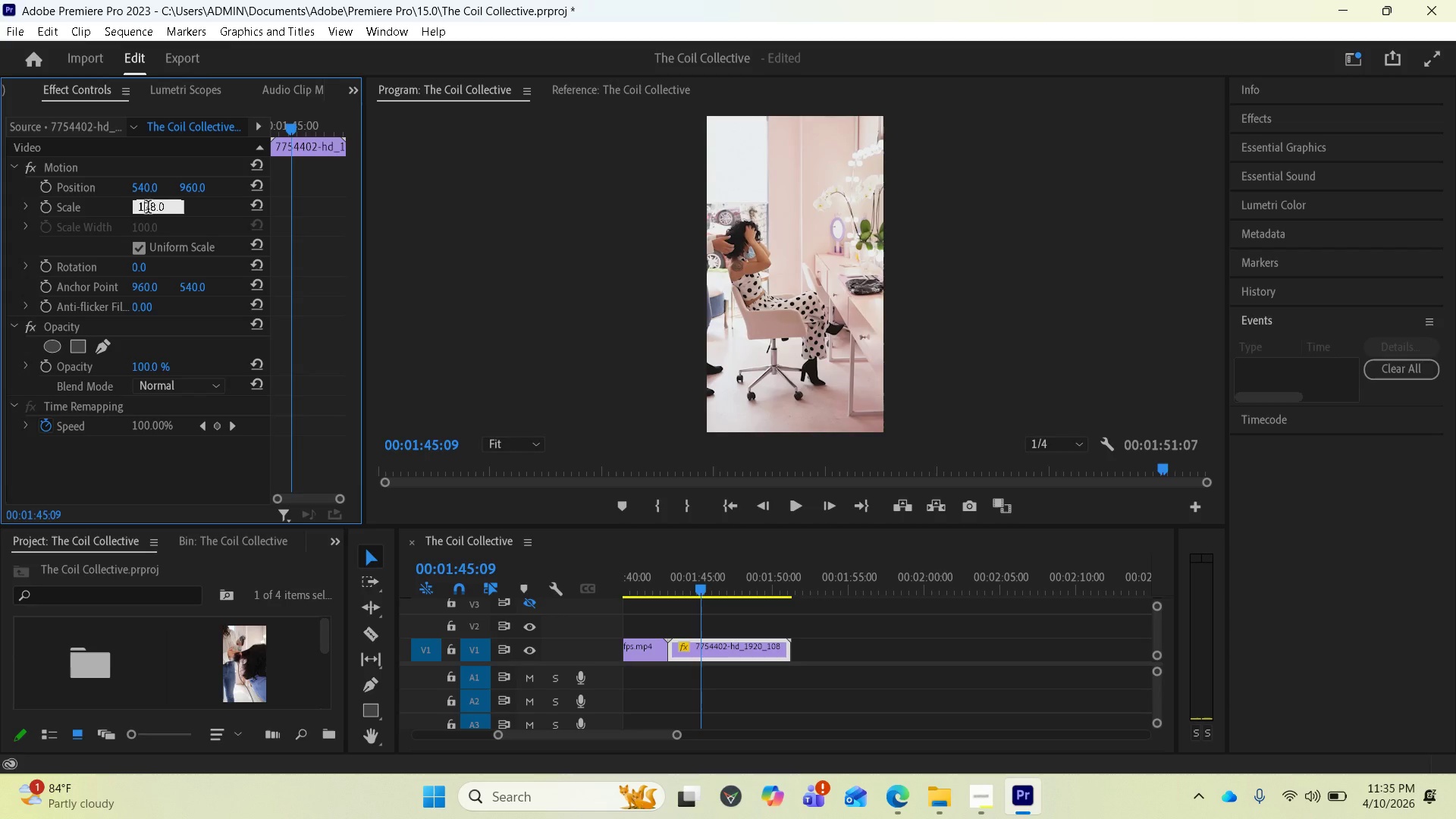 
left_click([130, 209])
 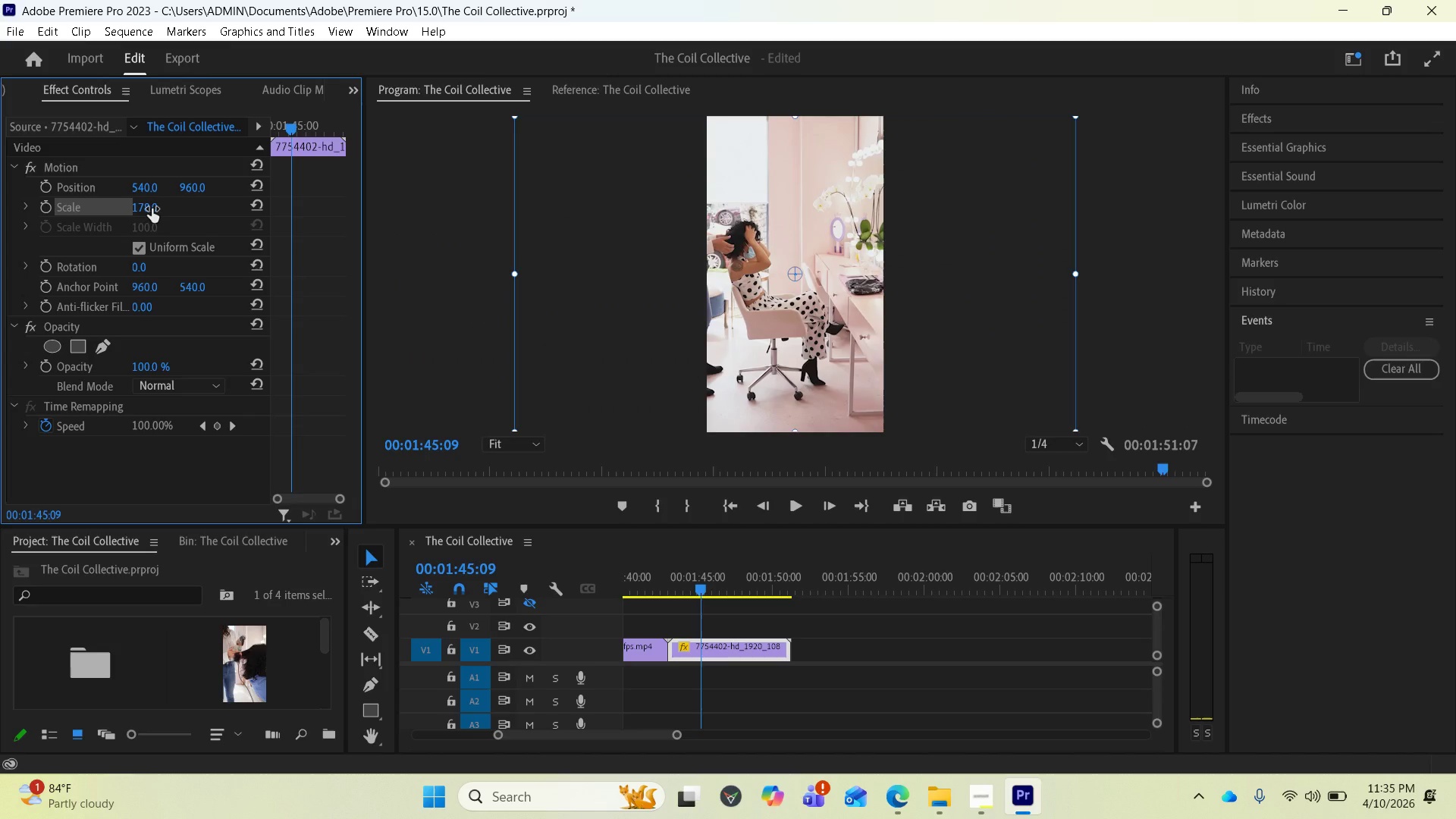 
left_click([162, 209])
 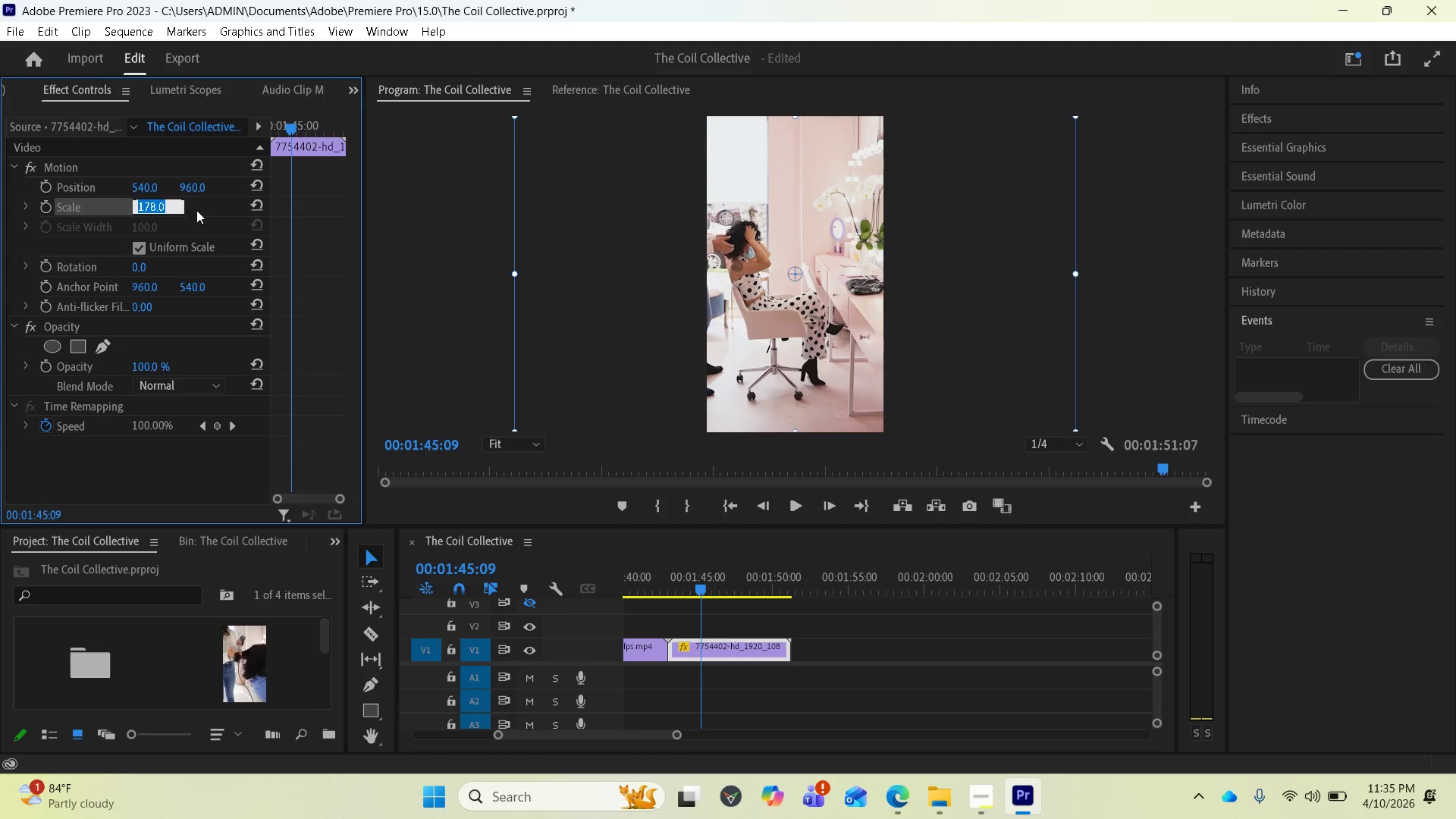 
left_click([197, 210])
 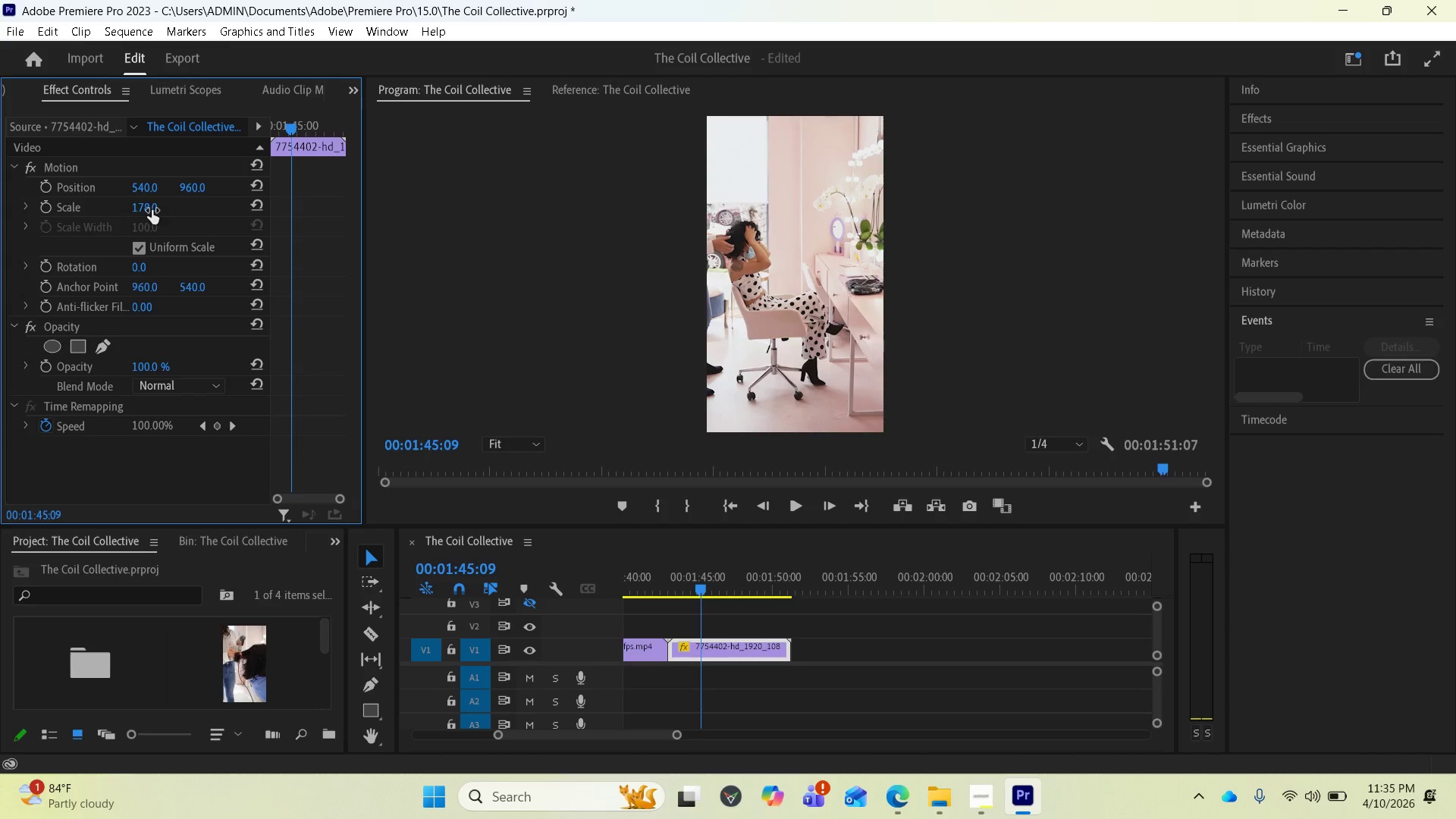 
left_click_drag(start_coordinate=[151, 210], to_coordinate=[195, 212])
 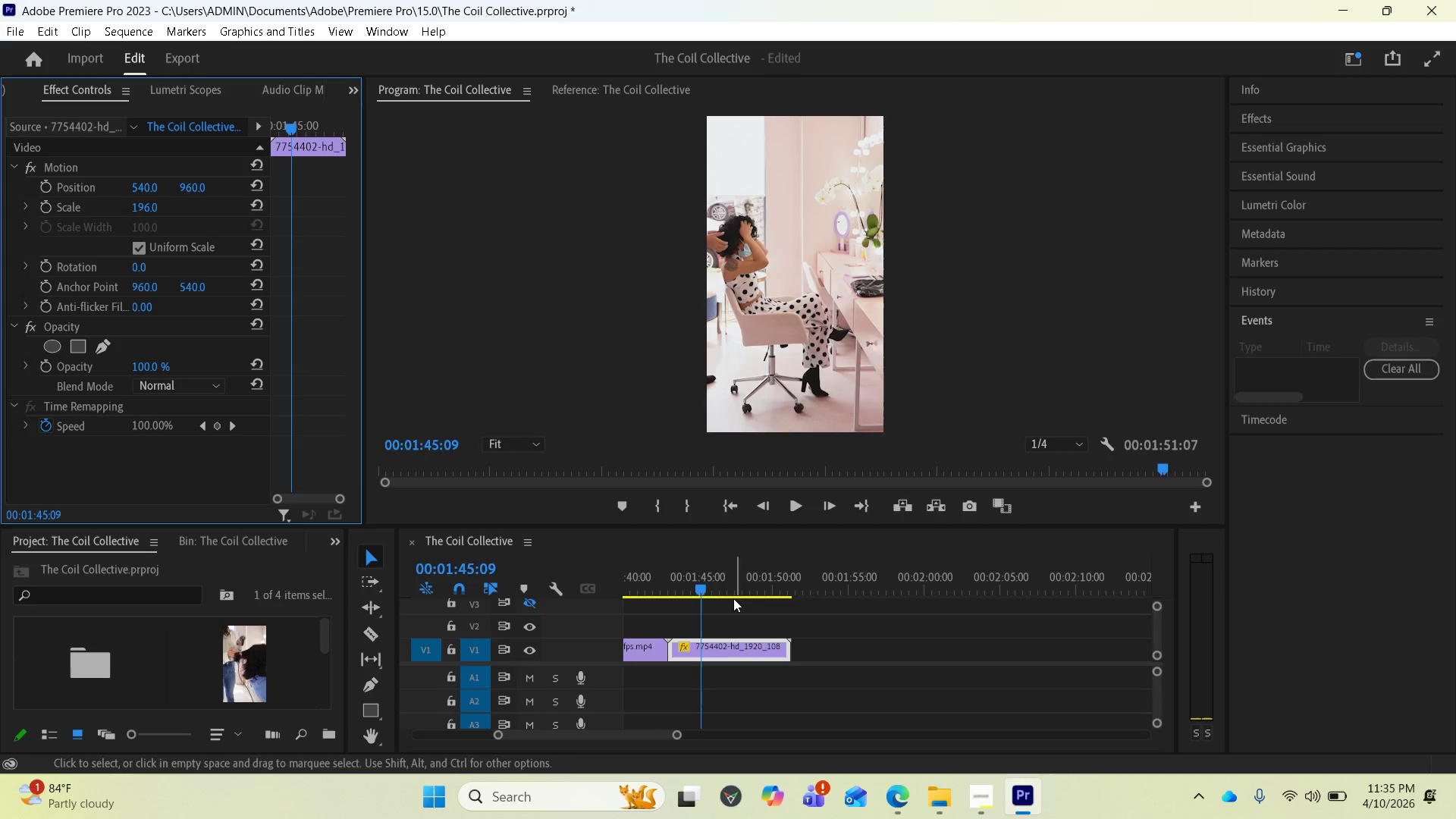 
left_click_drag(start_coordinate=[707, 582], to_coordinate=[664, 584])
 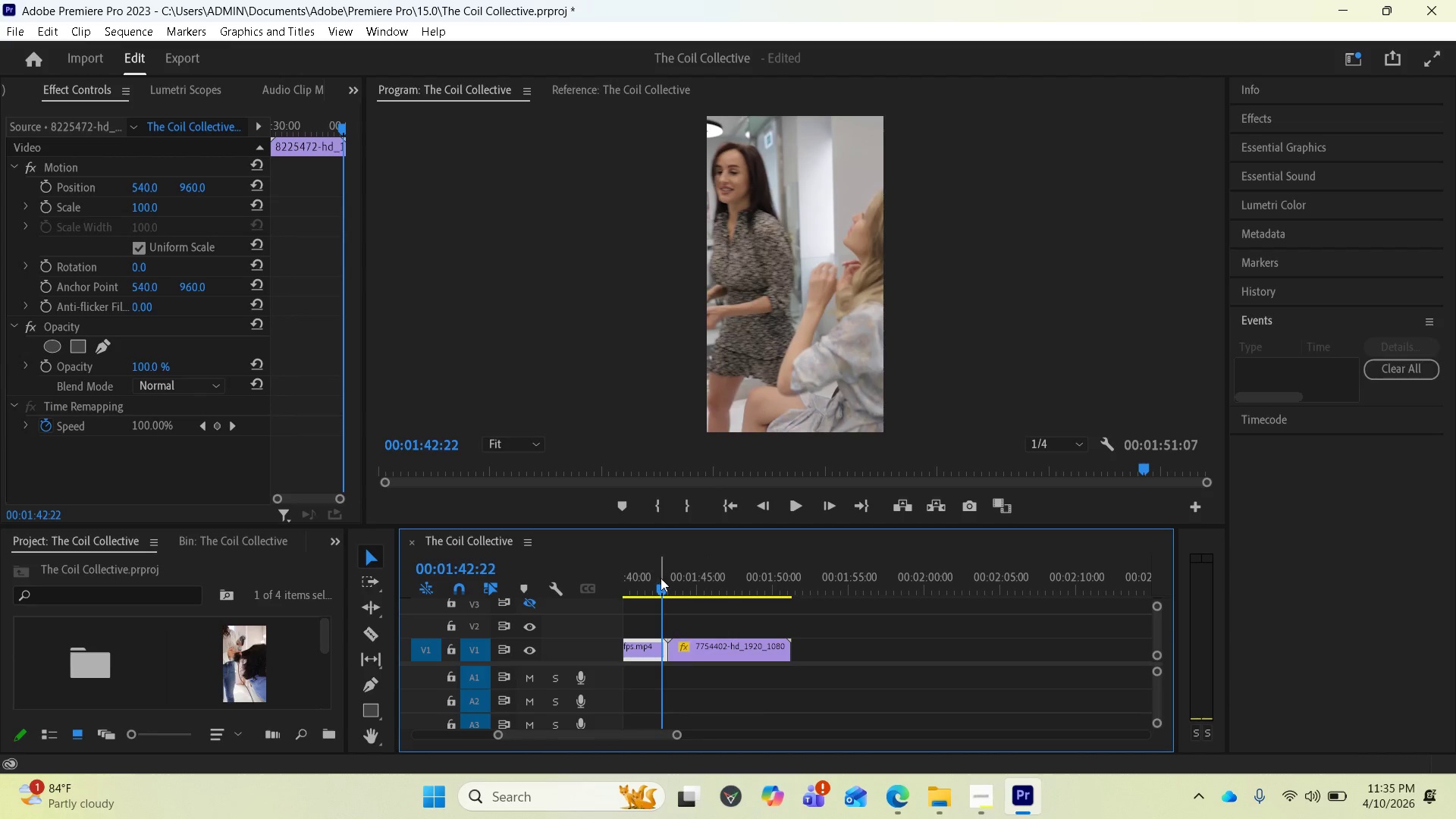 
left_click_drag(start_coordinate=[661, 579], to_coordinate=[686, 590])
 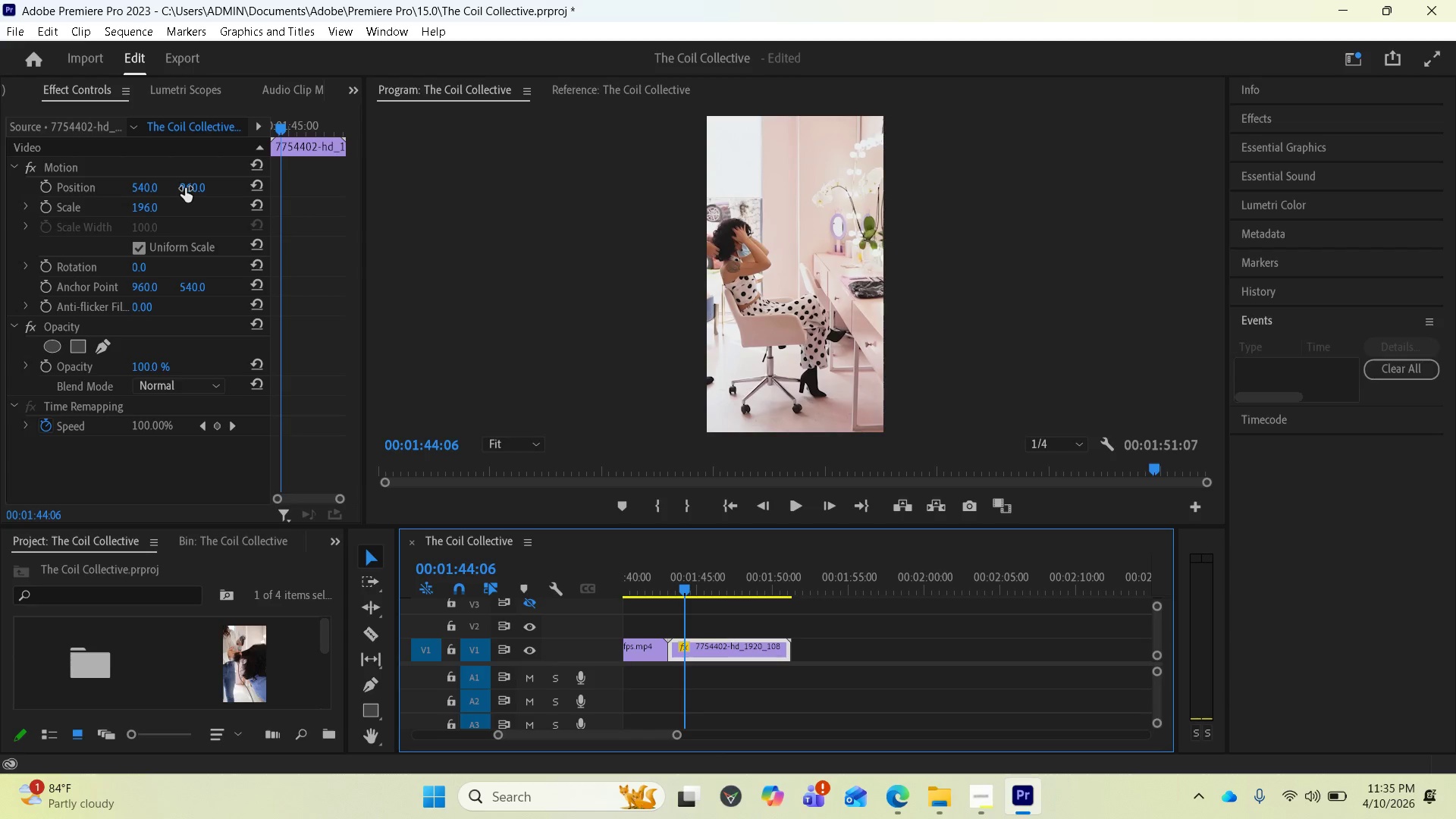 
left_click_drag(start_coordinate=[146, 190], to_coordinate=[357, 203])
 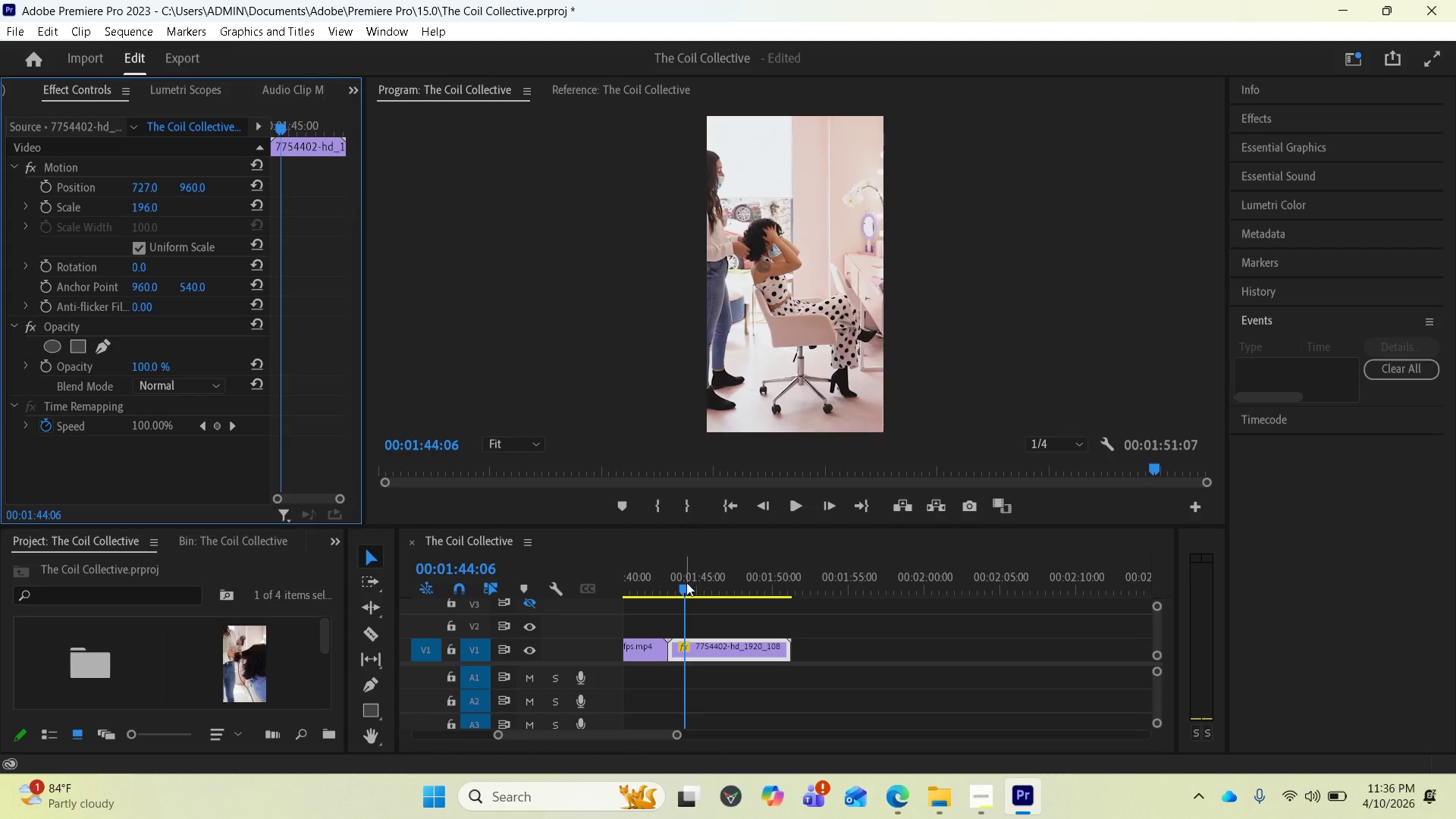 
left_click_drag(start_coordinate=[686, 588], to_coordinate=[748, 587])
 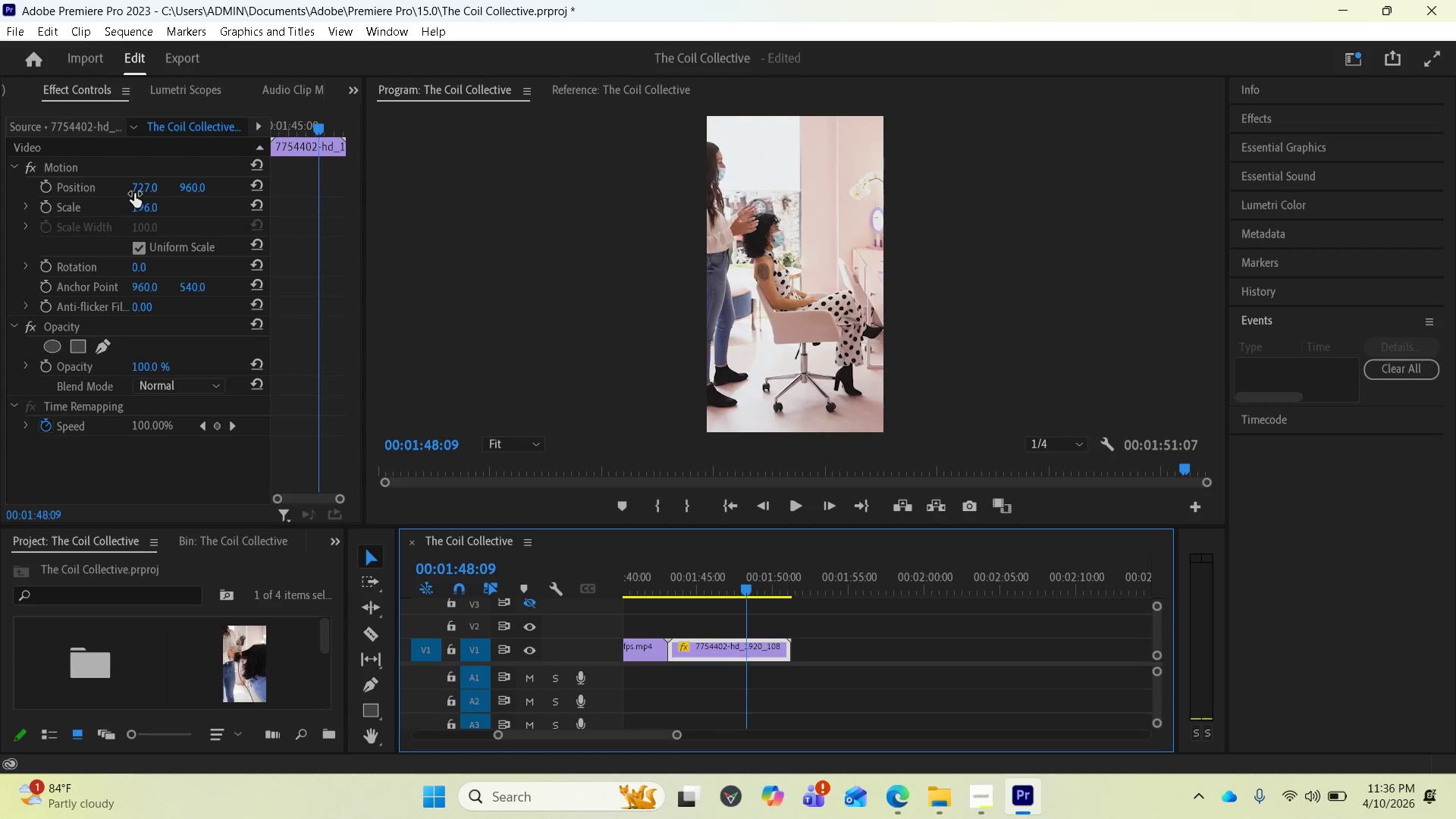 
left_click_drag(start_coordinate=[134, 193], to_coordinate=[246, 199])
 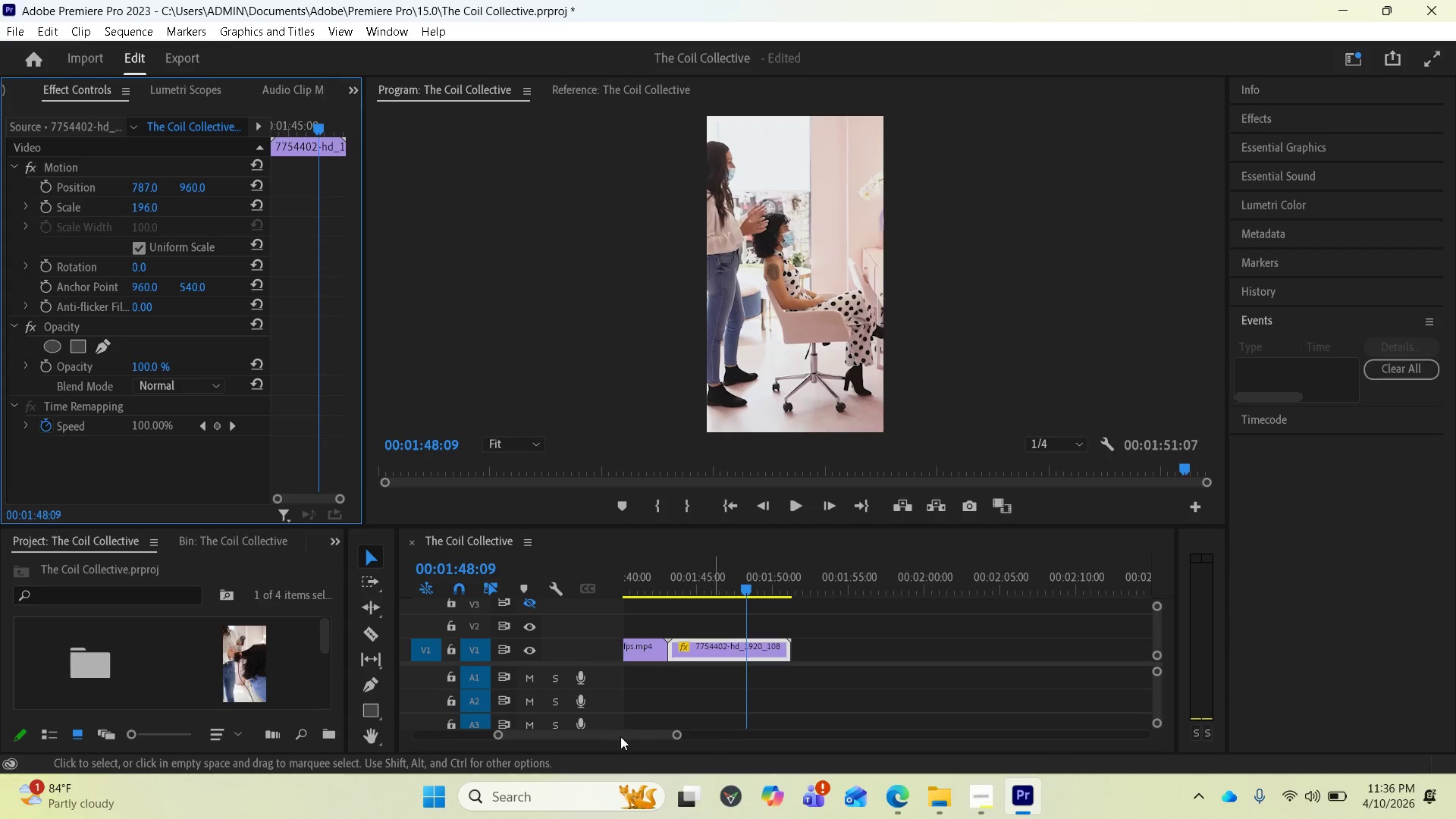 
left_click_drag(start_coordinate=[607, 736], to_coordinate=[476, 744])
 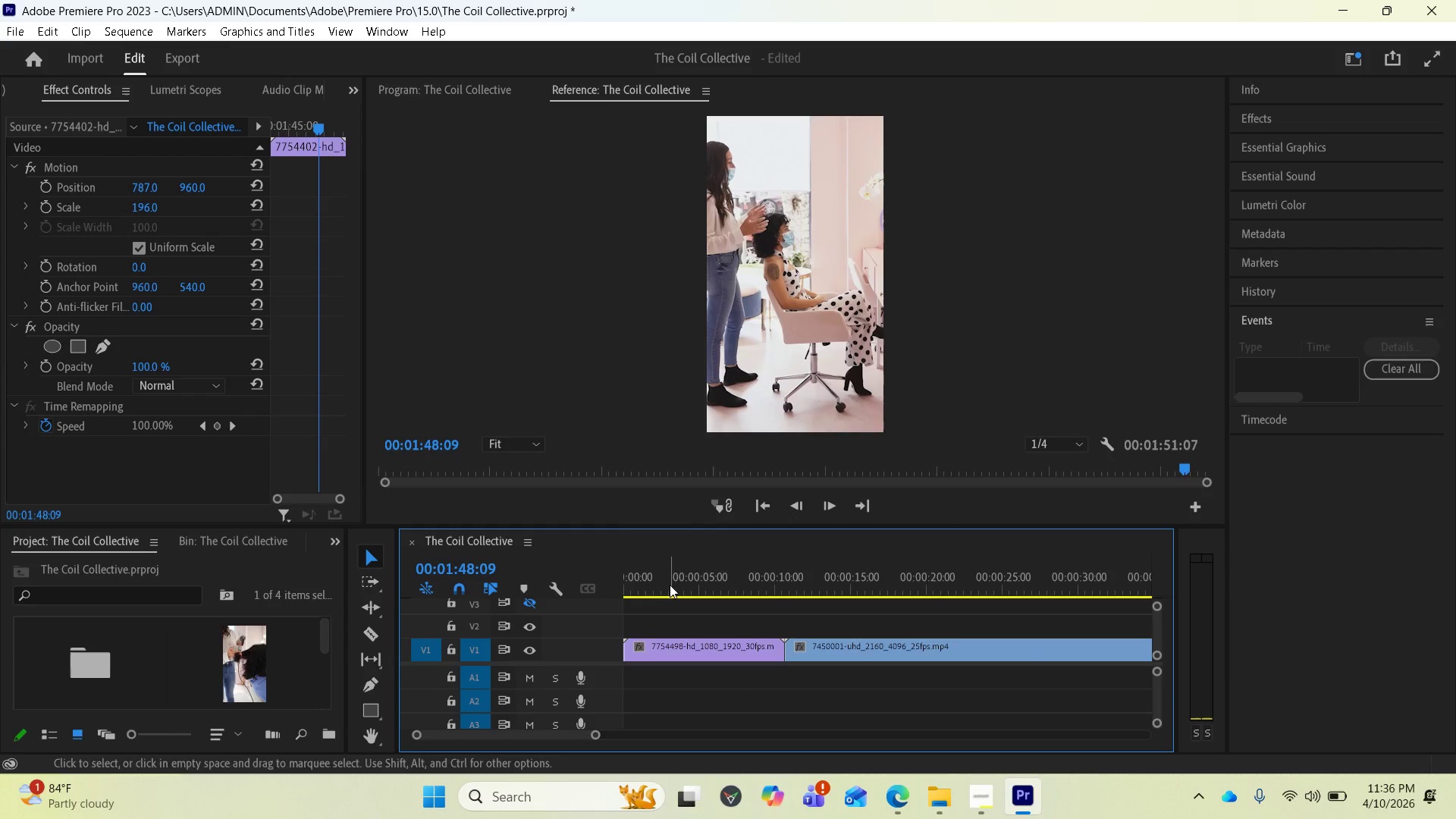 
left_click([635, 577])
 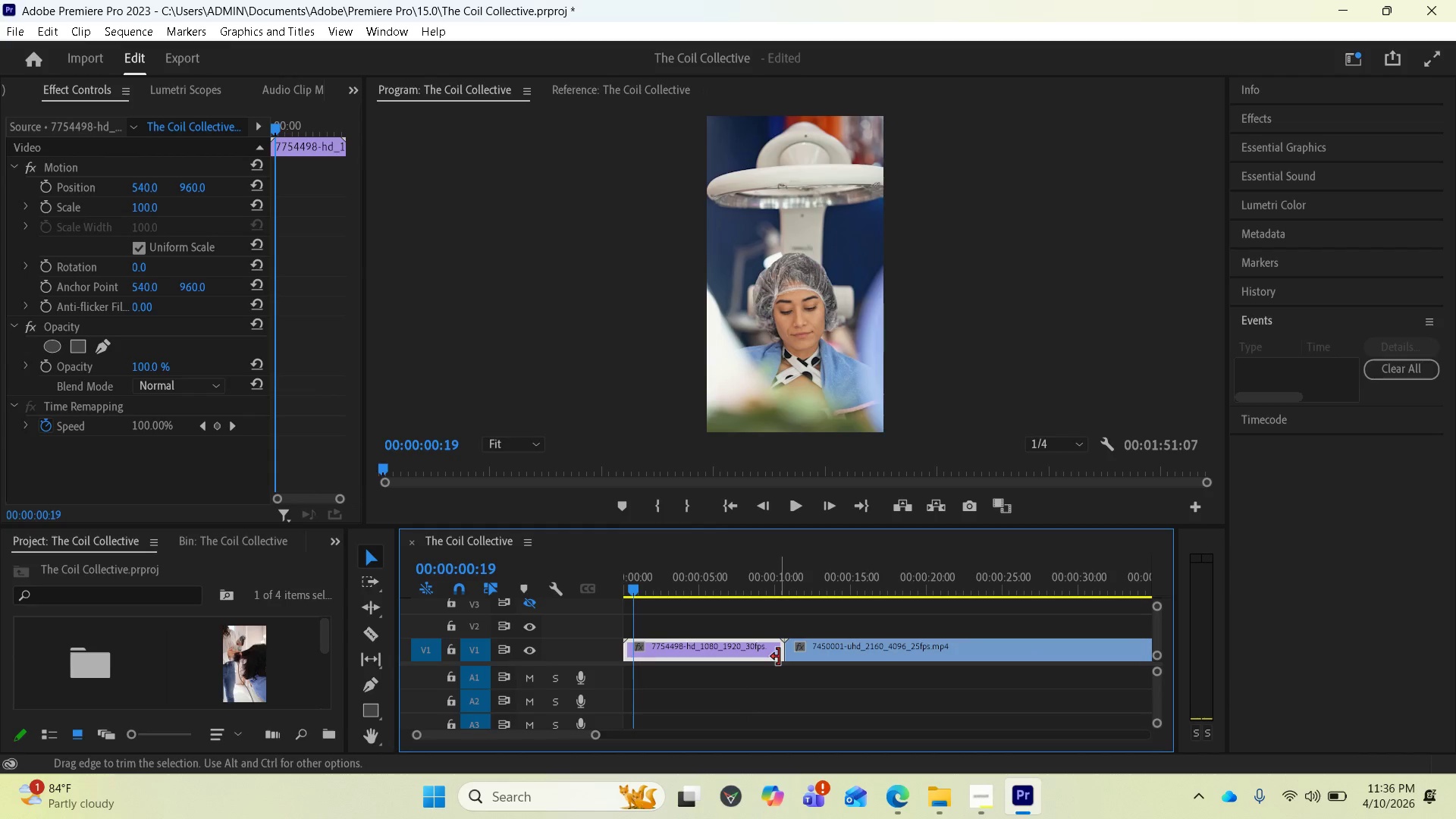 
key(Space)
 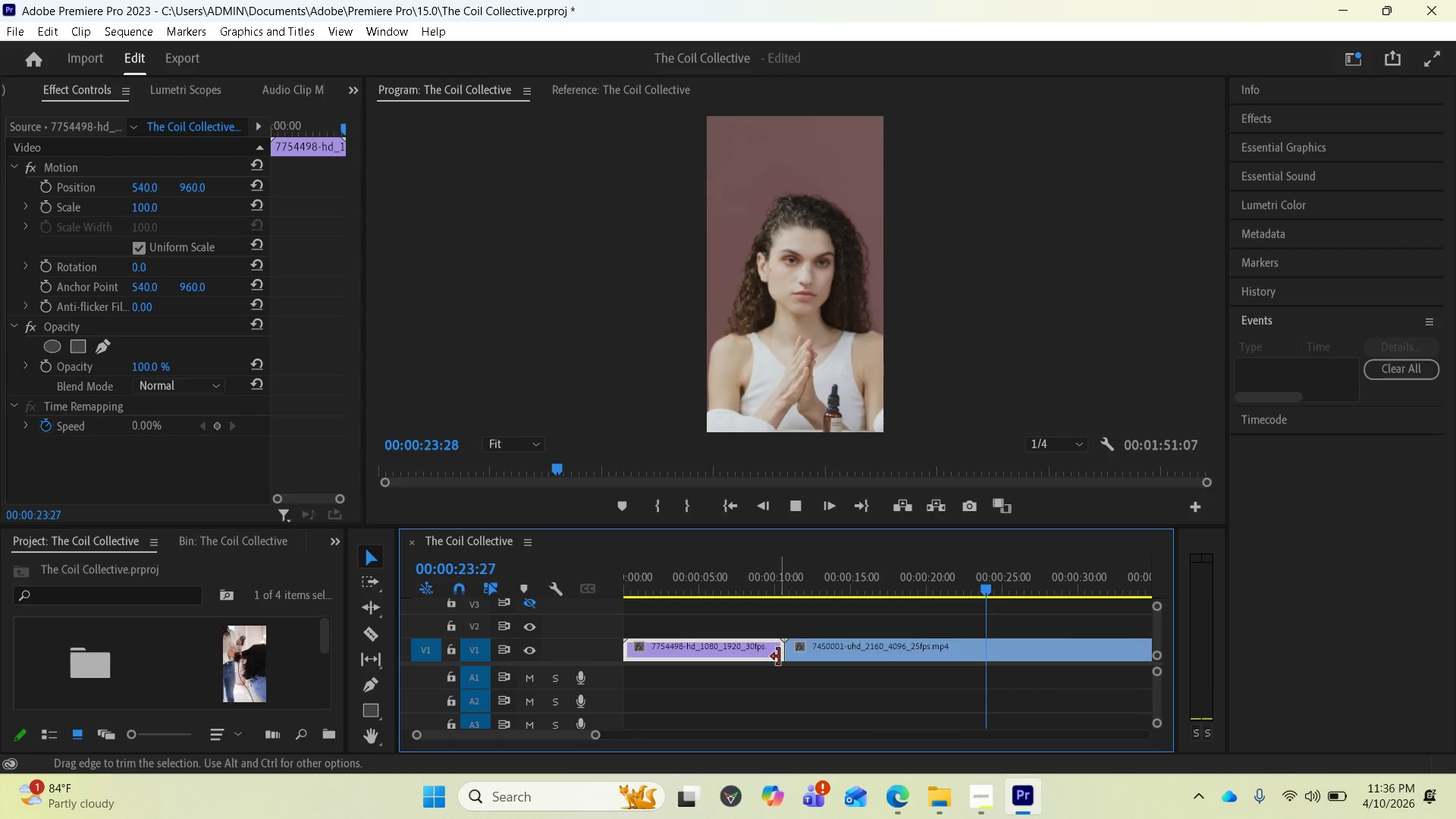 
wait(28.22)
 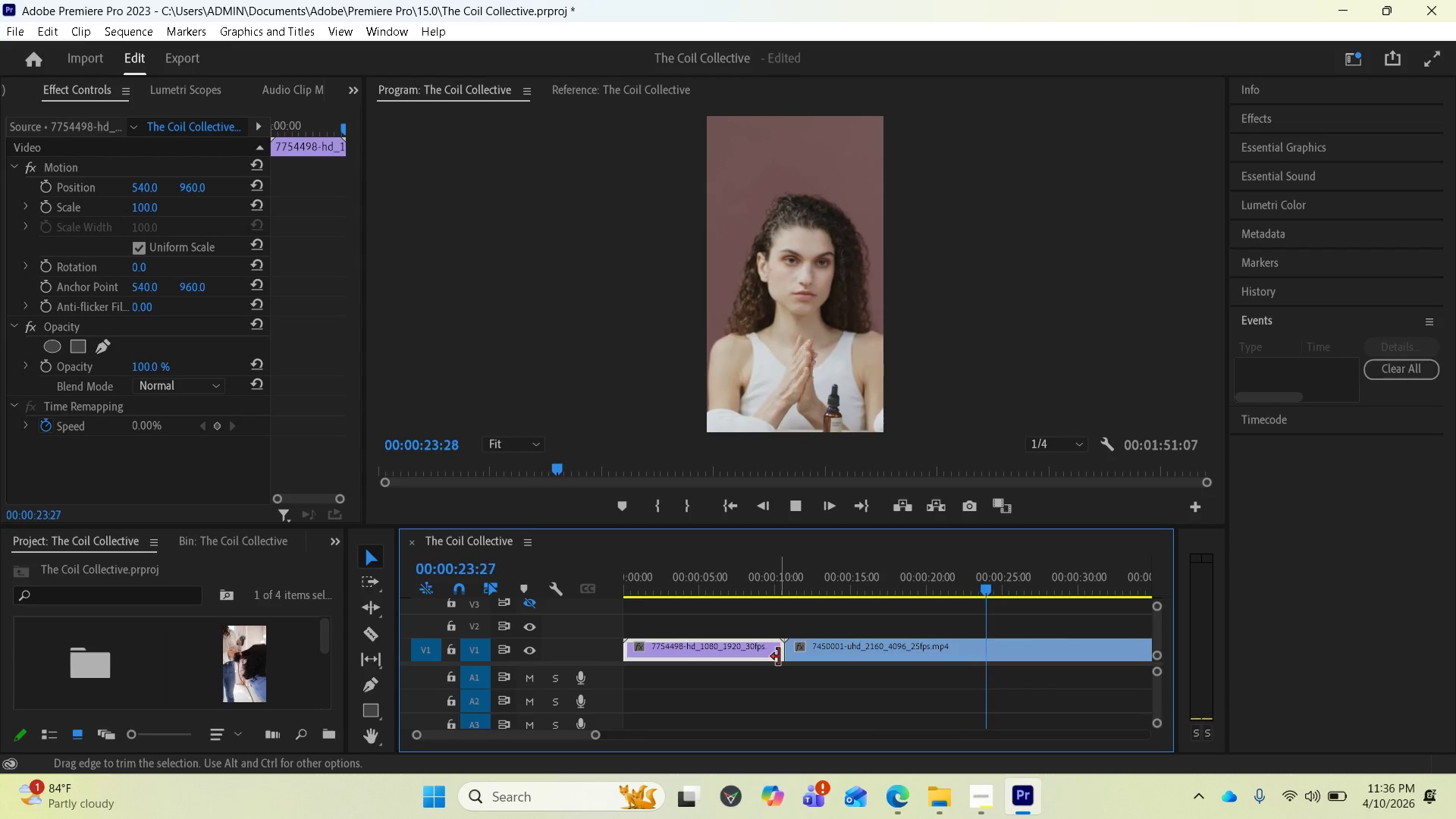 
left_click([983, 792])